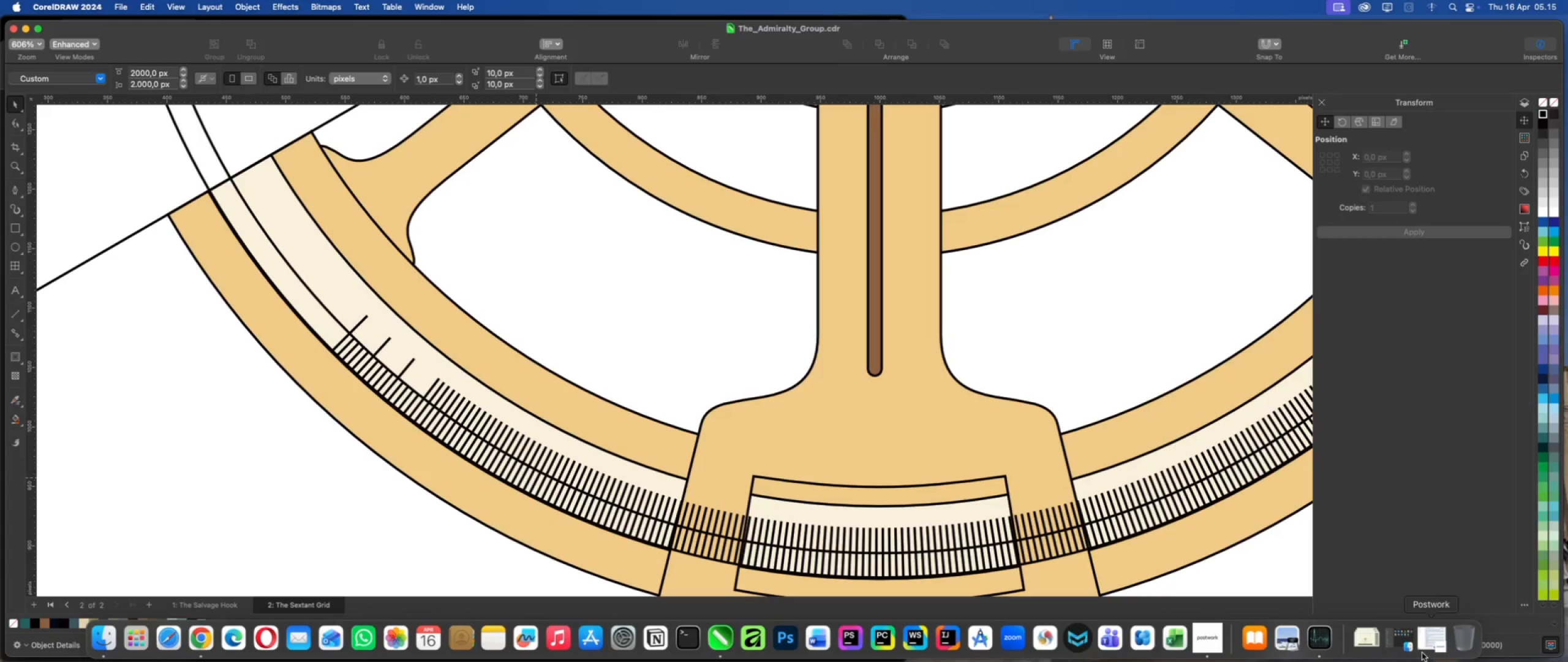 
left_click([1428, 644])